 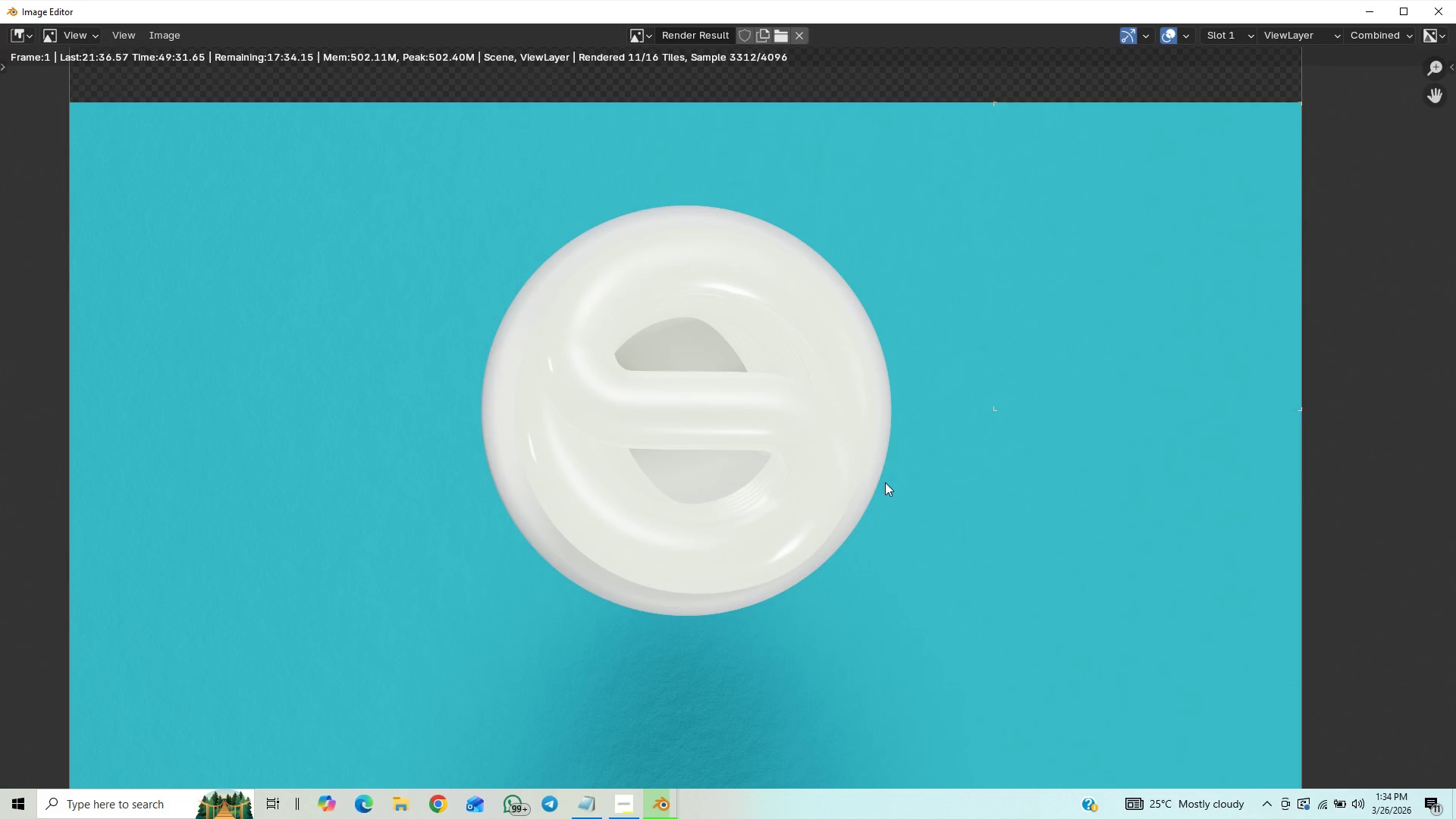 
scroll: coordinate [880, 486], scroll_direction: up, amount: 1.0
 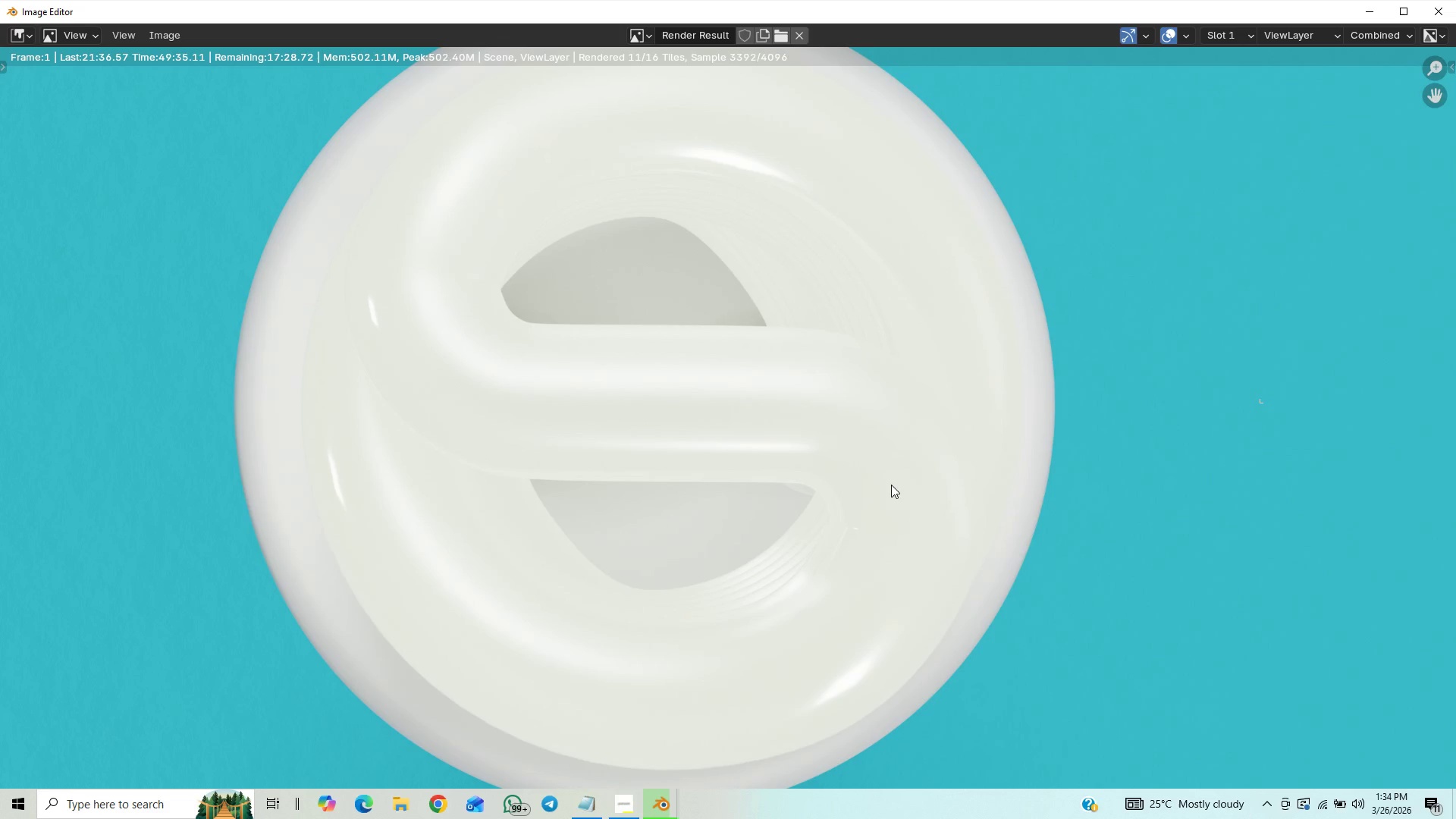 
scroll: coordinate [889, 482], scroll_direction: down, amount: 1.0
 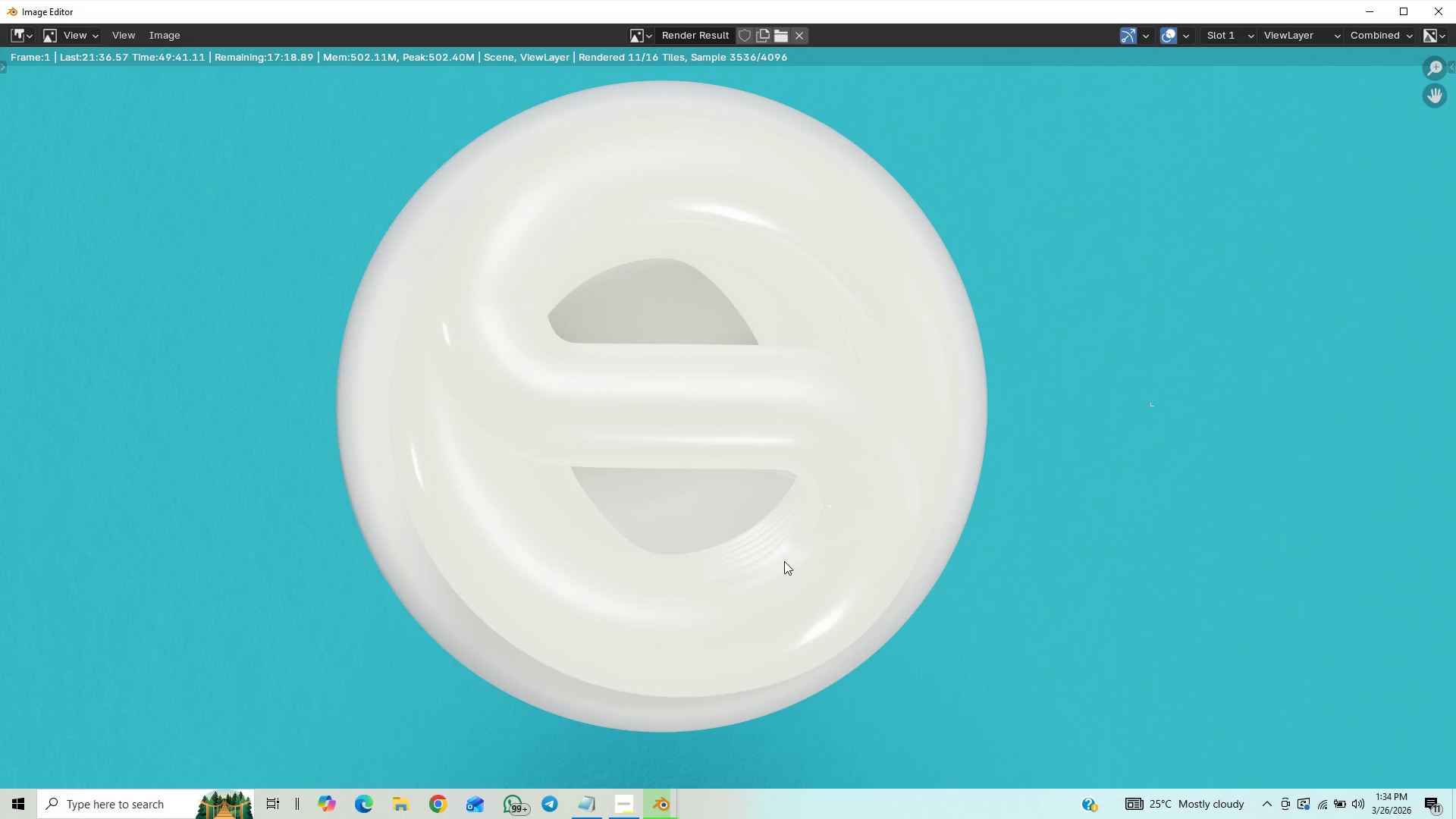 
wait(10.09)
 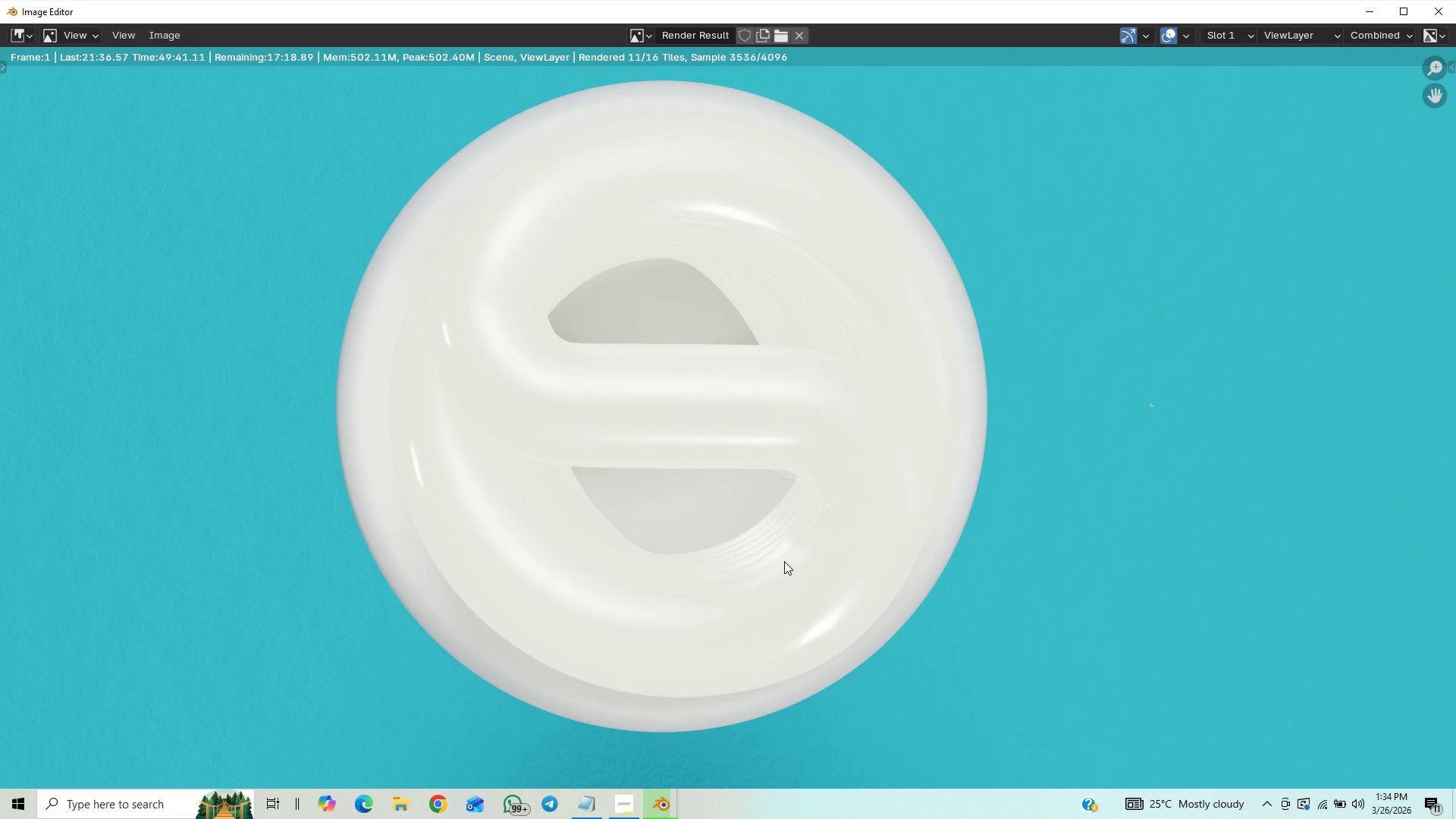 
scroll: coordinate [752, 510], scroll_direction: down, amount: 3.0
 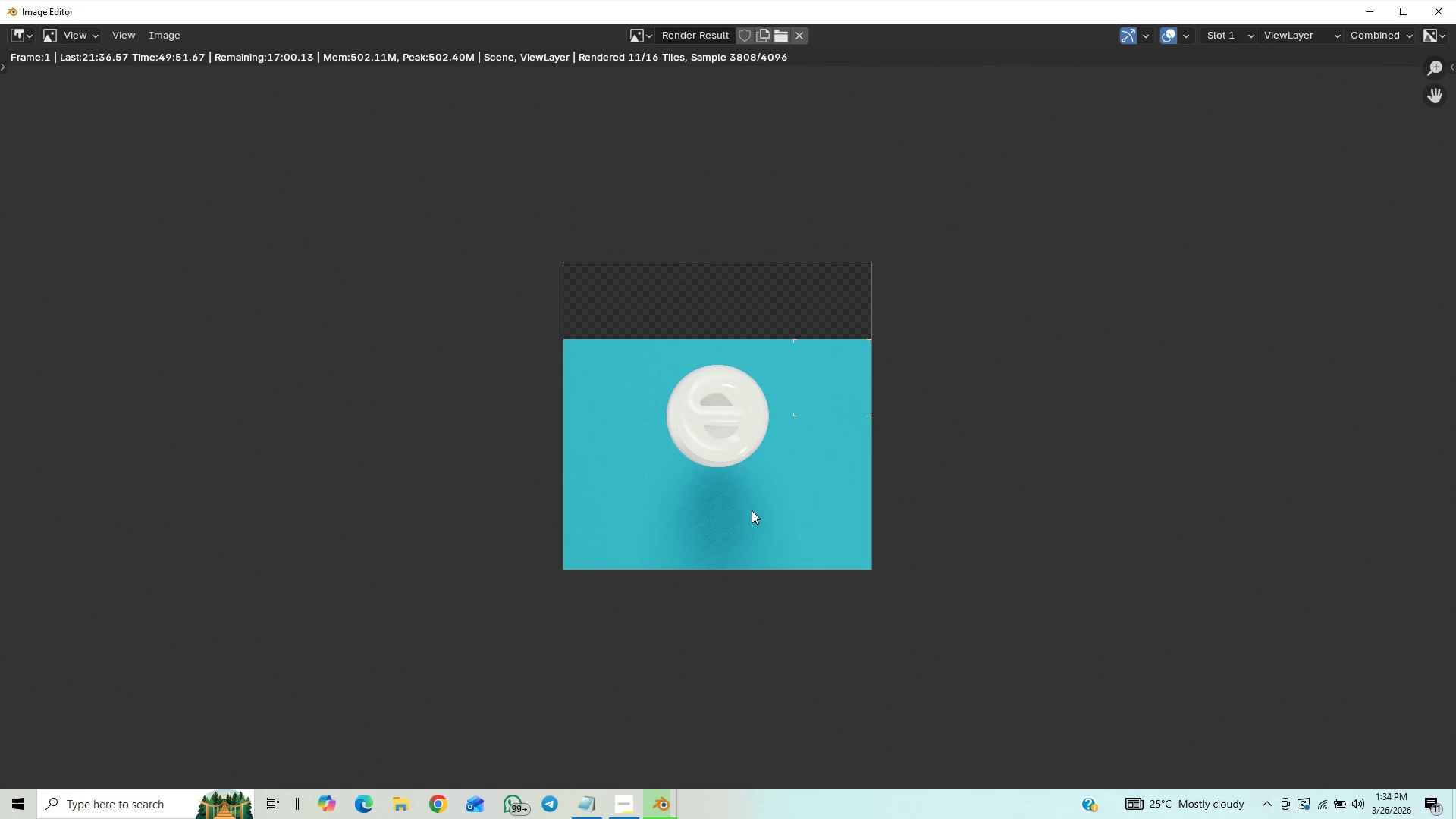 
scroll: coordinate [748, 508], scroll_direction: up, amount: 5.0
 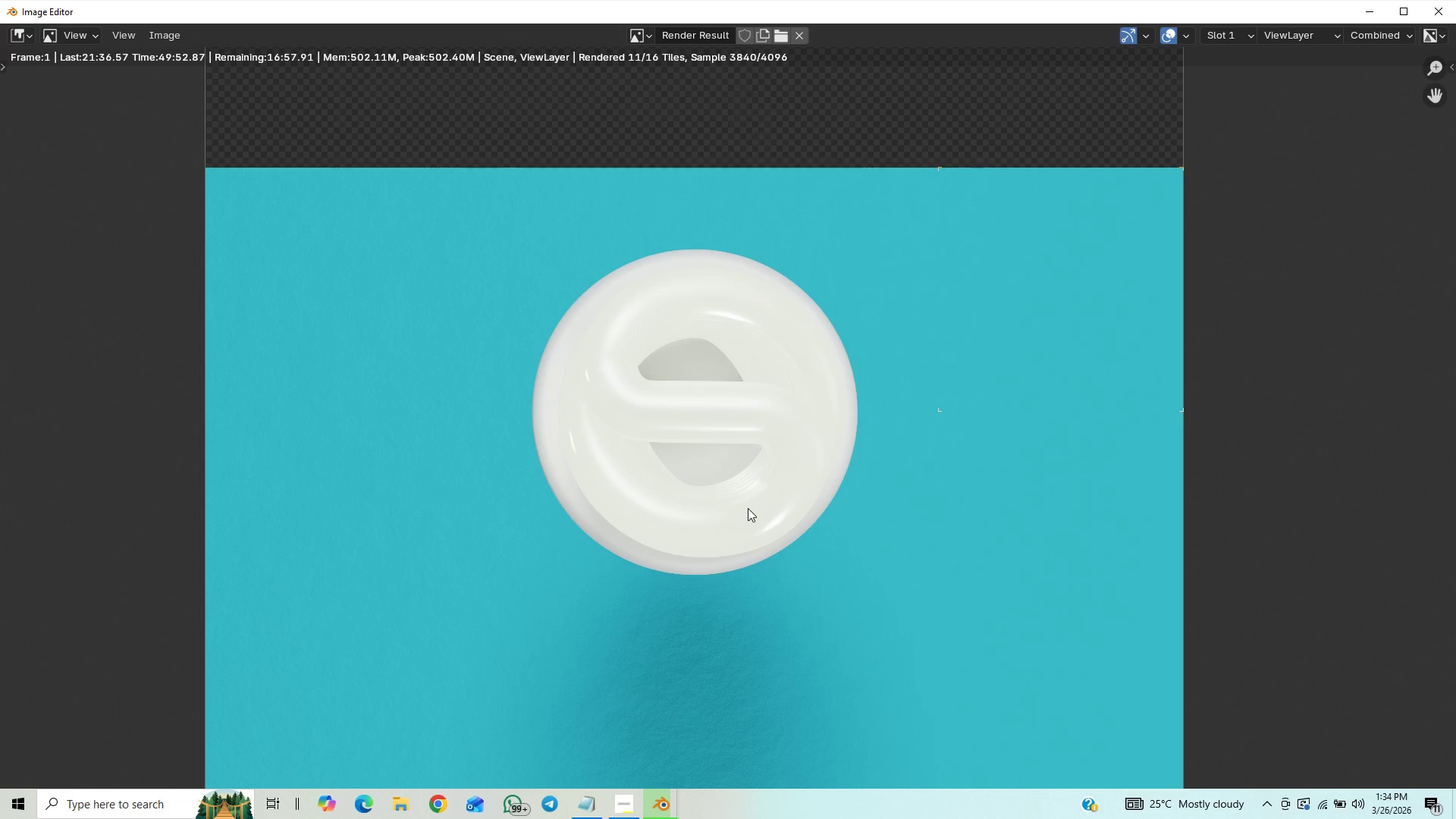 
scroll: coordinate [748, 508], scroll_direction: down, amount: 2.0
 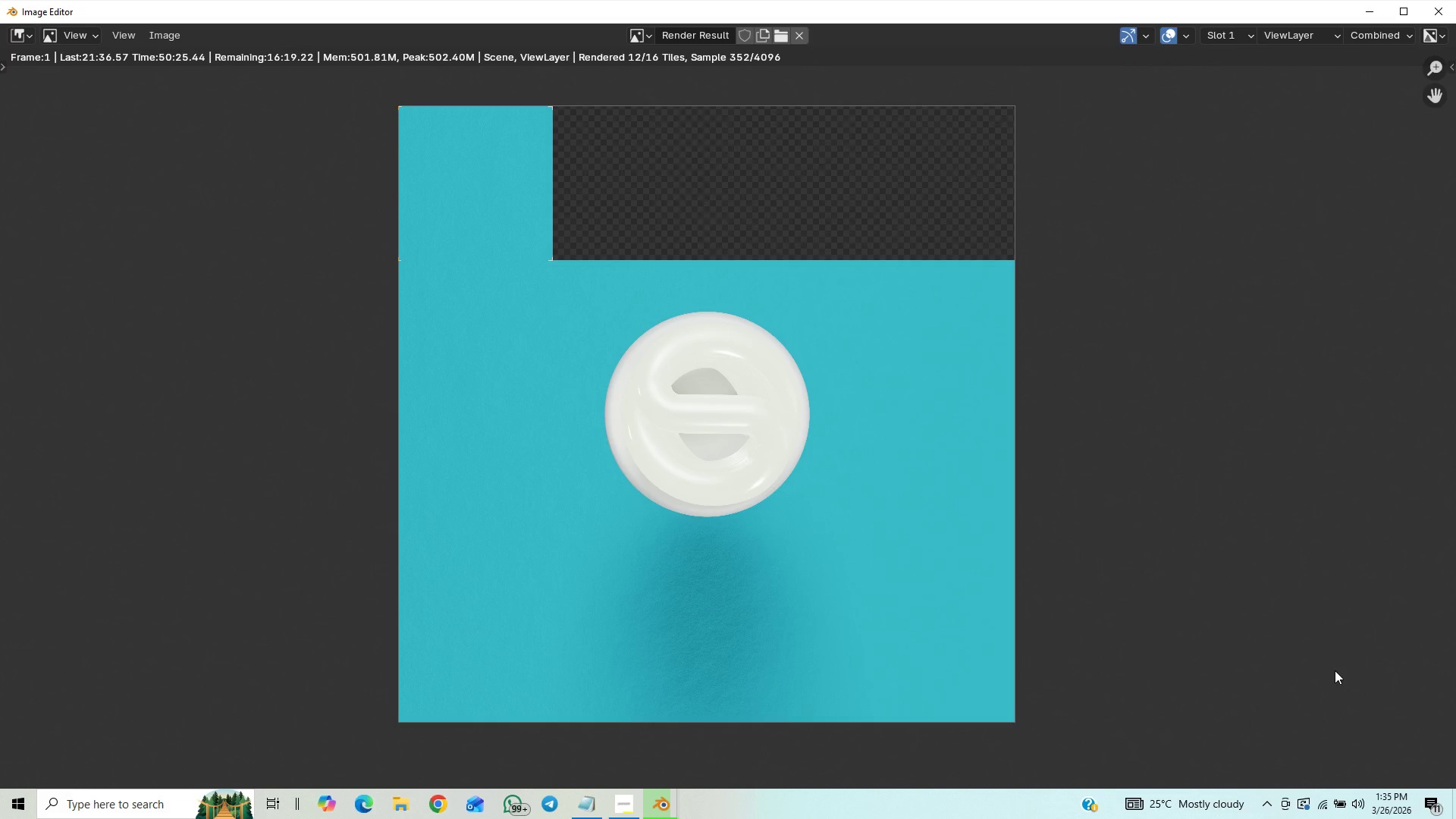 
wait(36.71)
 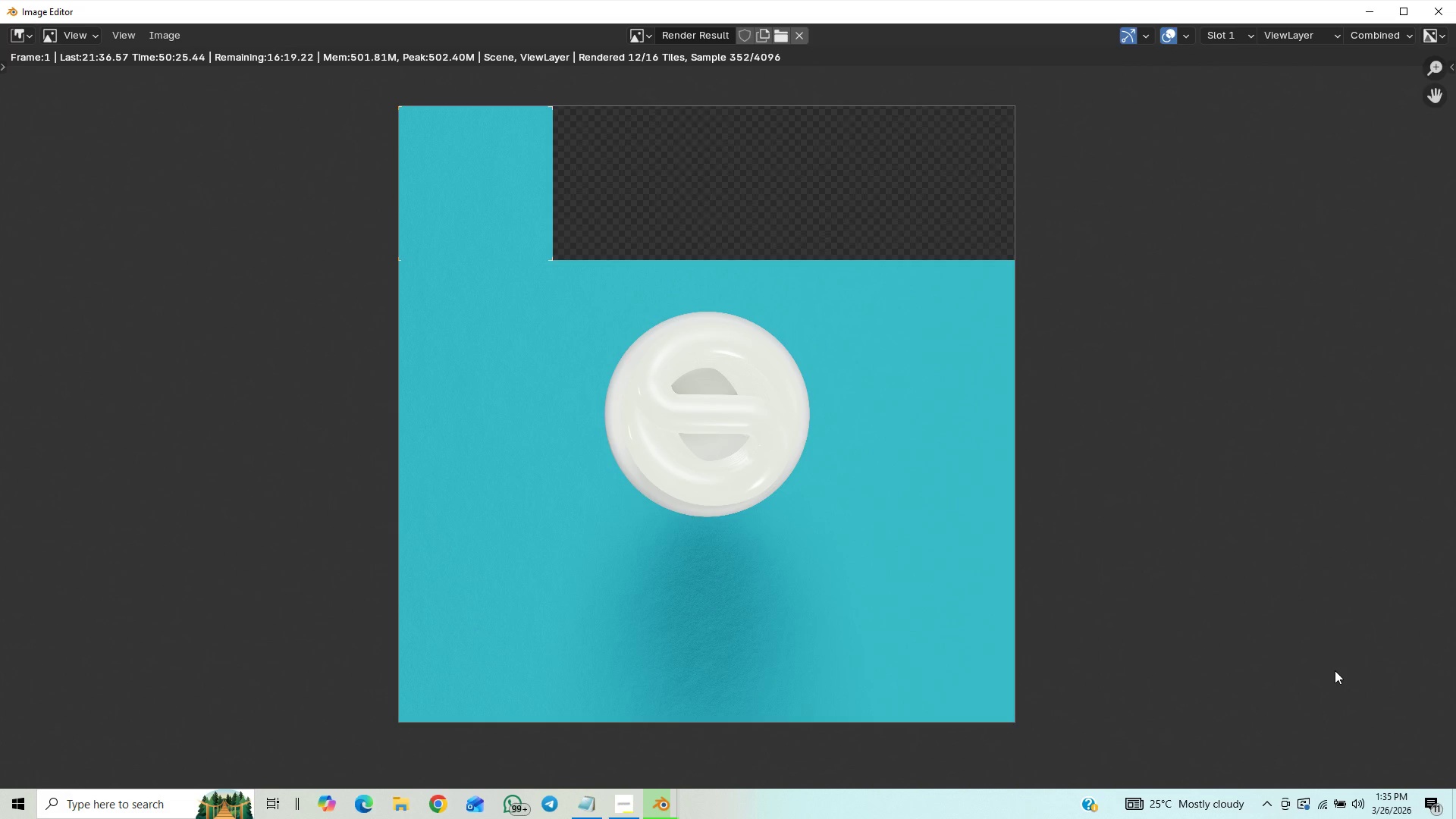 
scroll: coordinate [902, 615], scroll_direction: up, amount: 5.0
 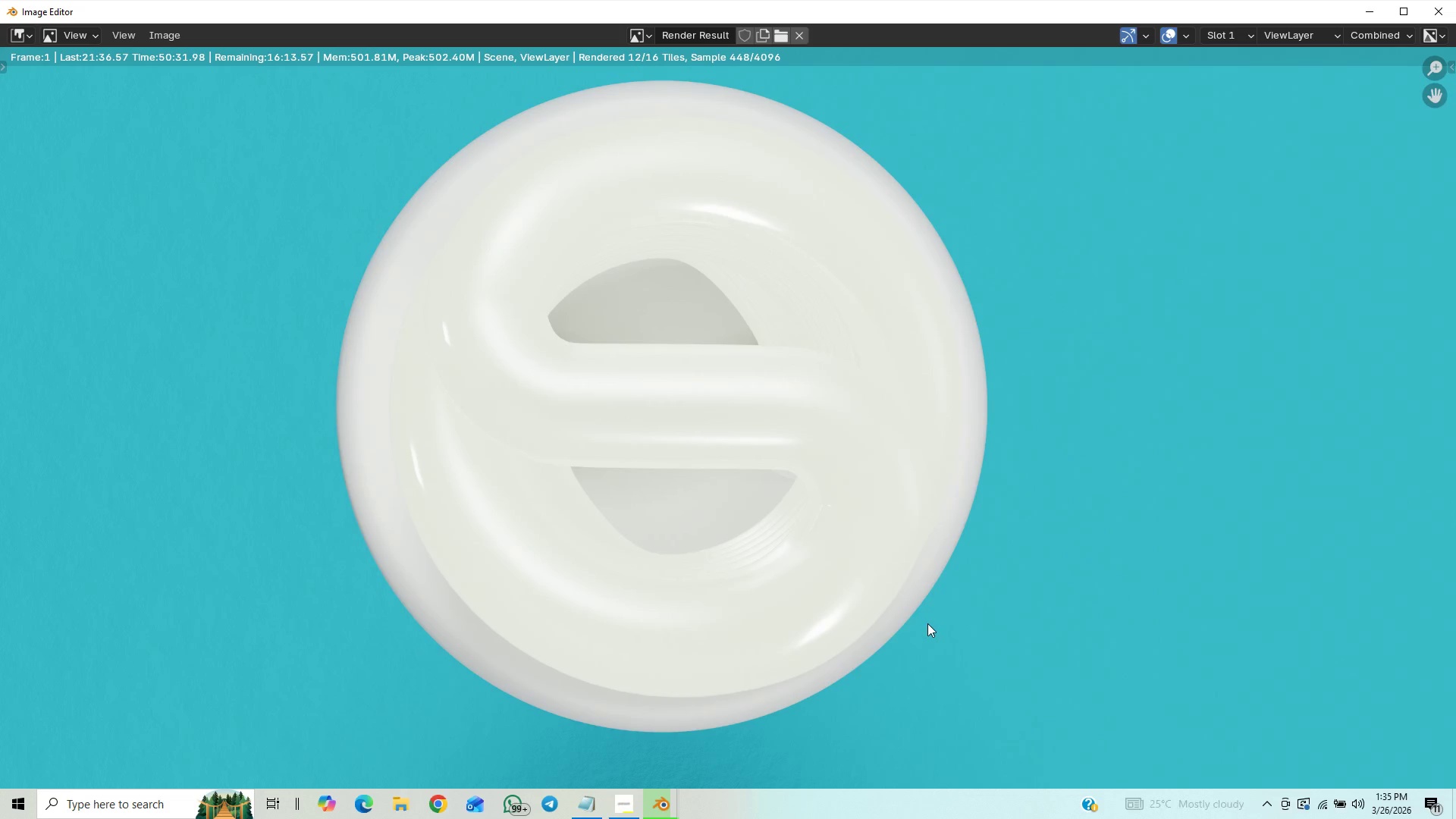 
scroll: coordinate [932, 607], scroll_direction: down, amount: 5.0
 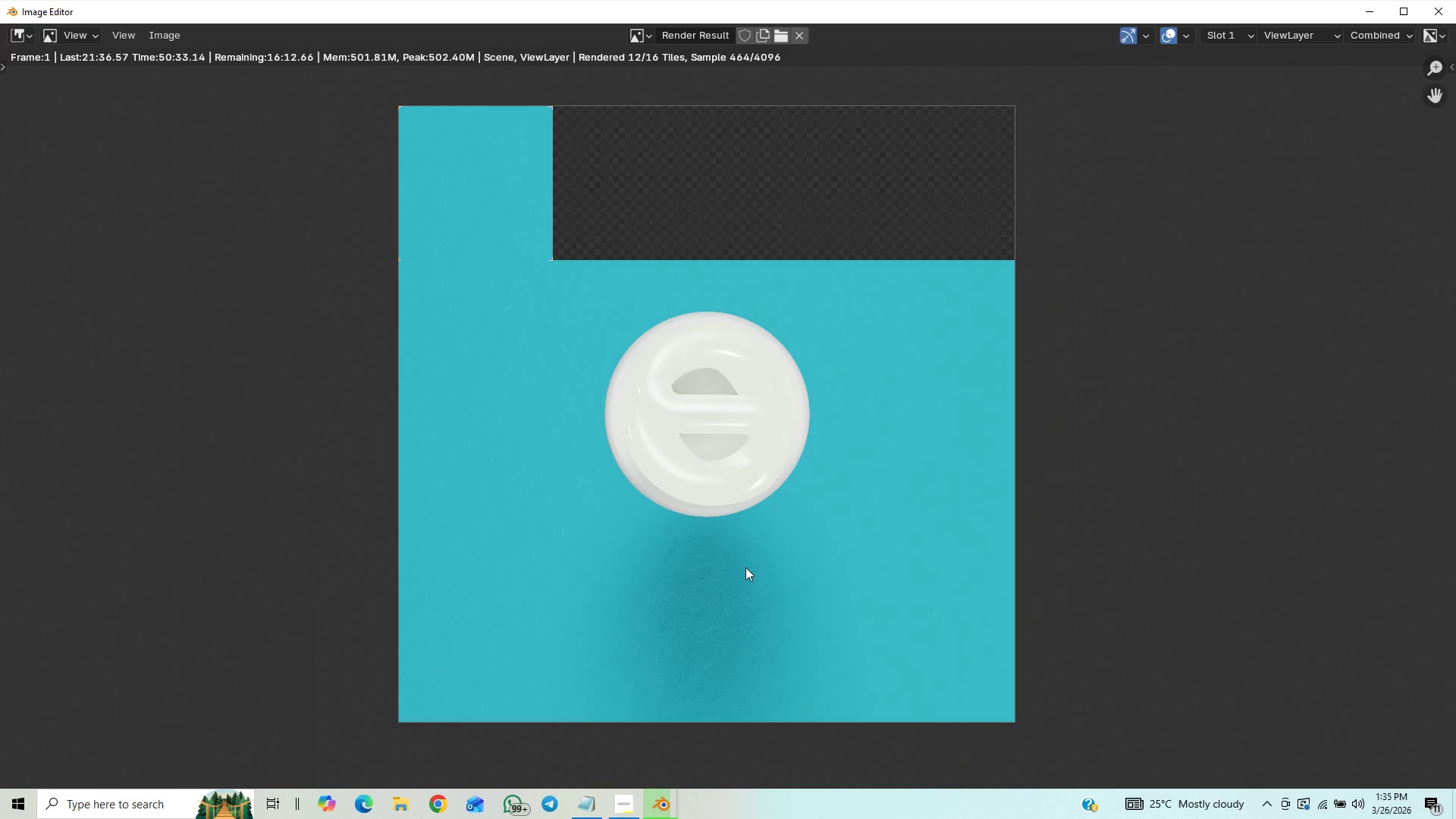 
scroll: coordinate [743, 560], scroll_direction: up, amount: 2.0
 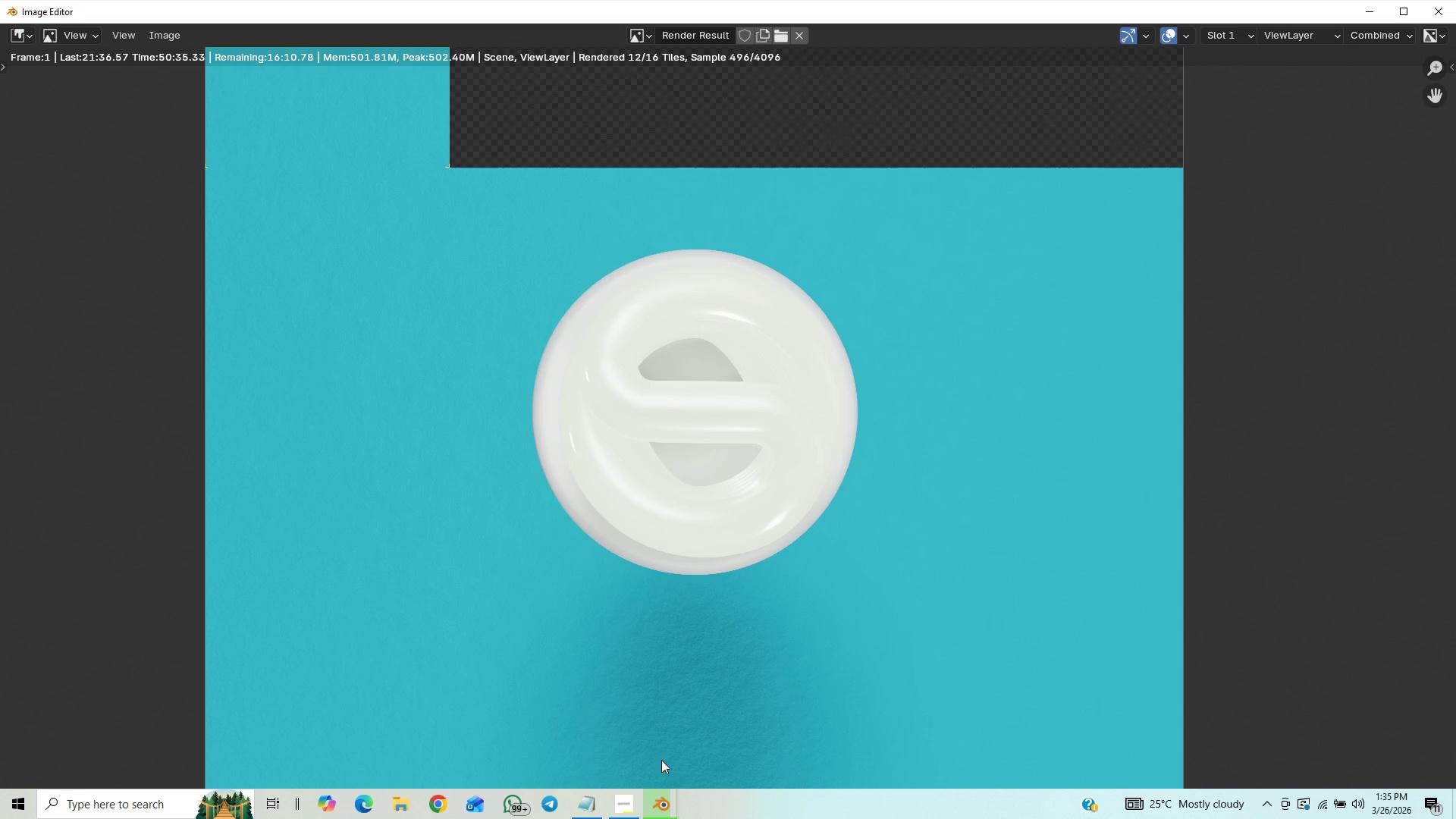 
mouse_move([650, 778])
 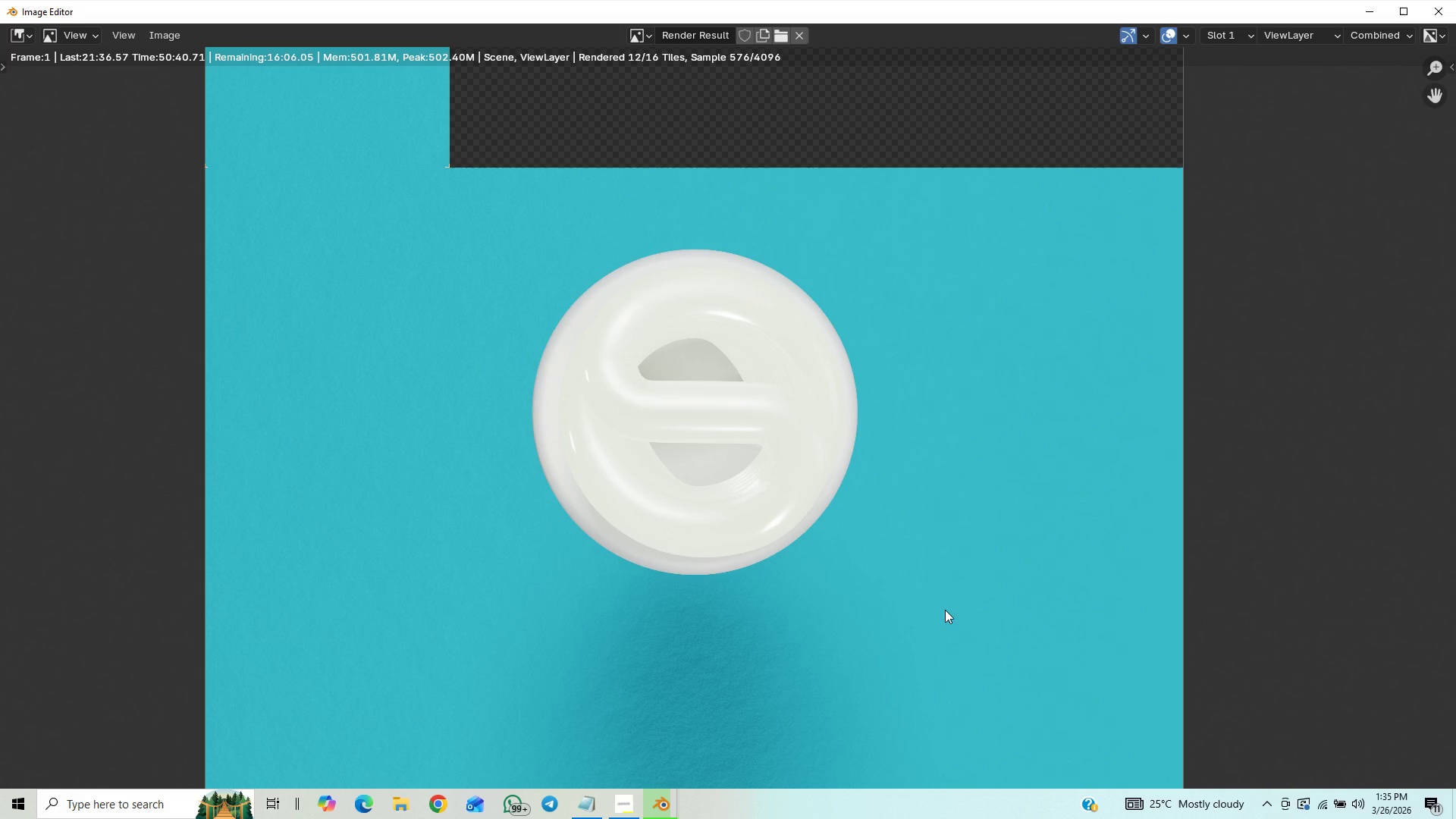 
scroll: coordinate [947, 610], scroll_direction: down, amount: 1.0
 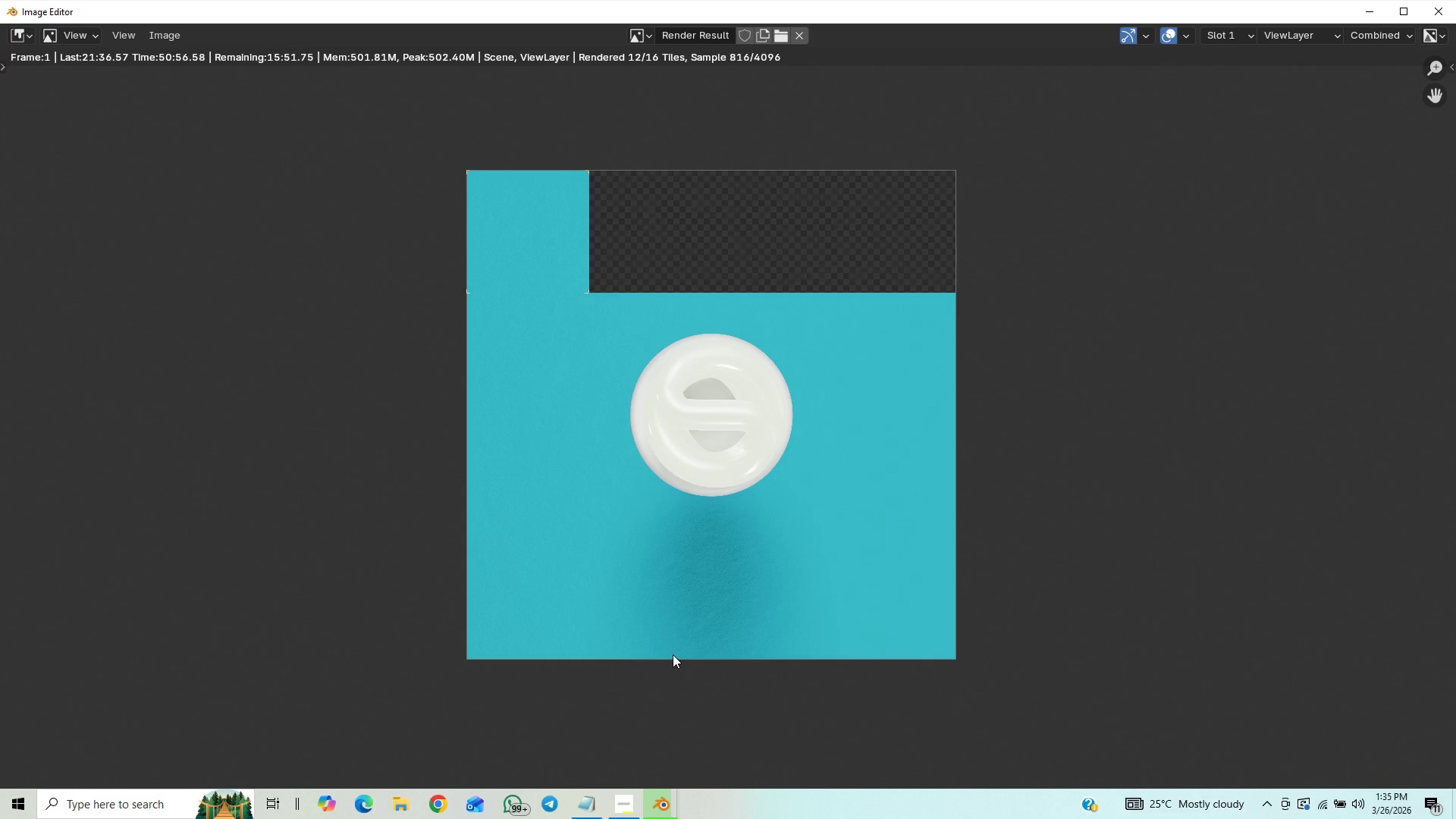 
wait(18.19)
 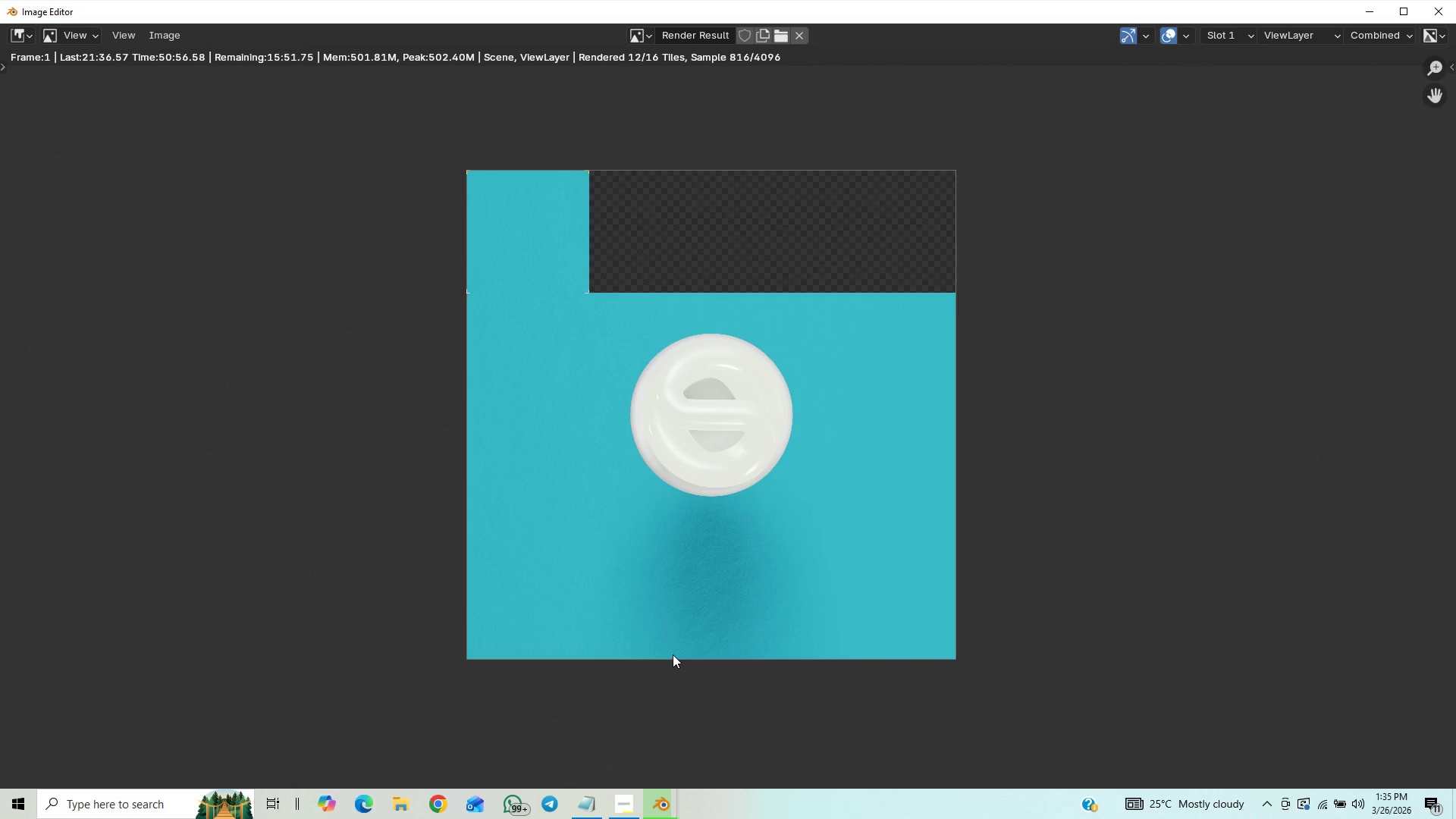 
left_click([624, 797])